 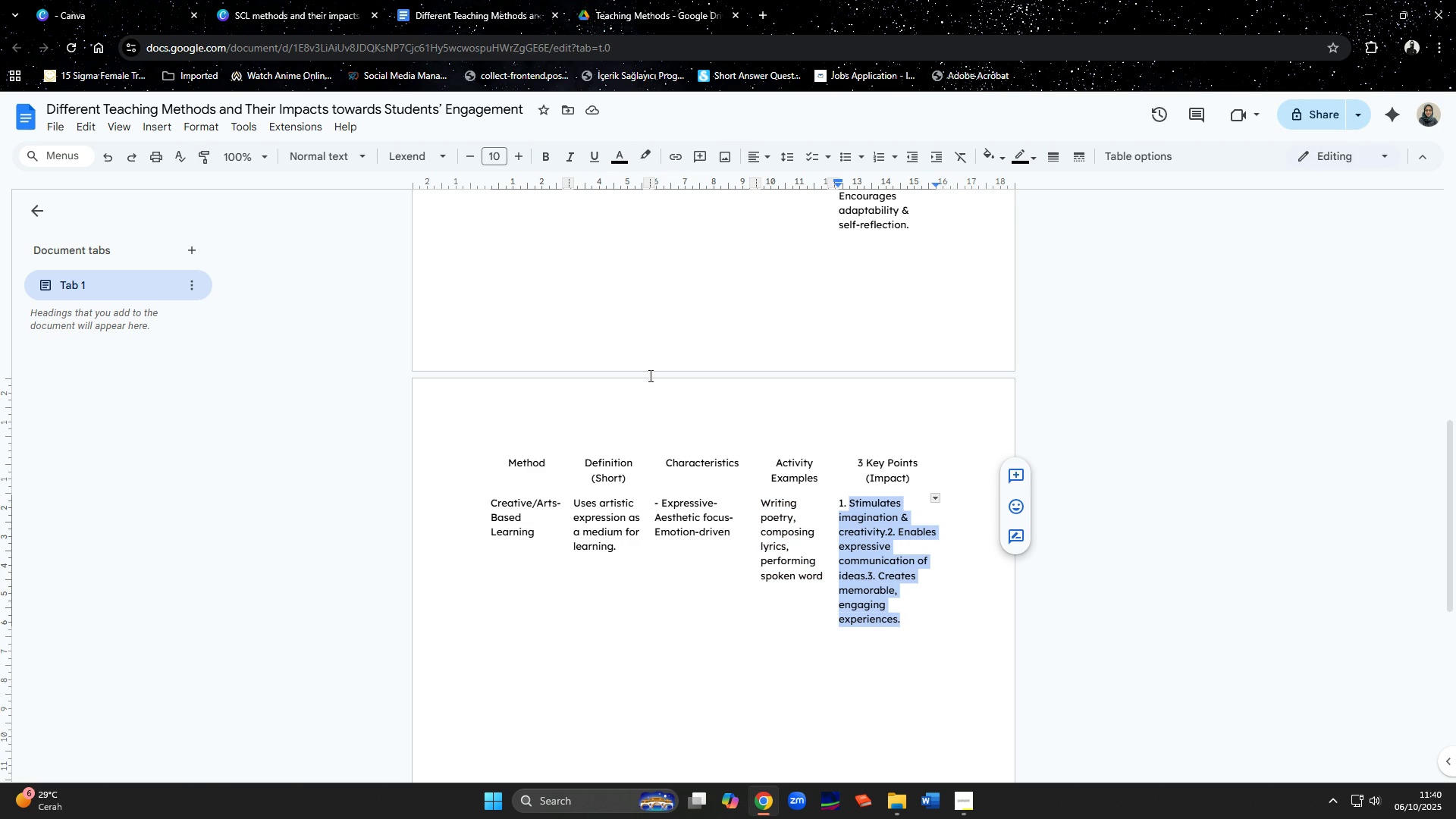 
left_click([288, 14])
 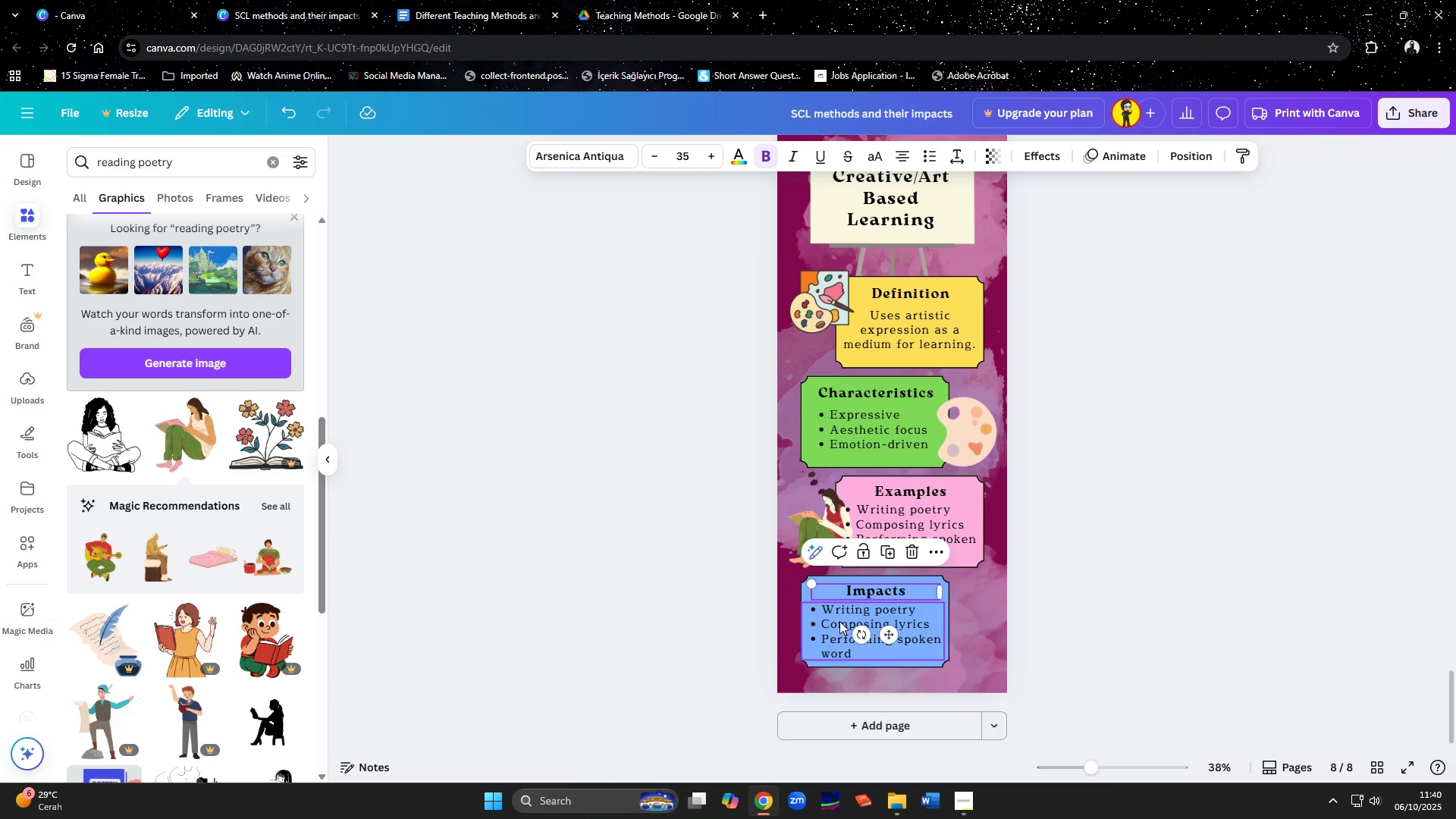 
double_click([839, 621])
 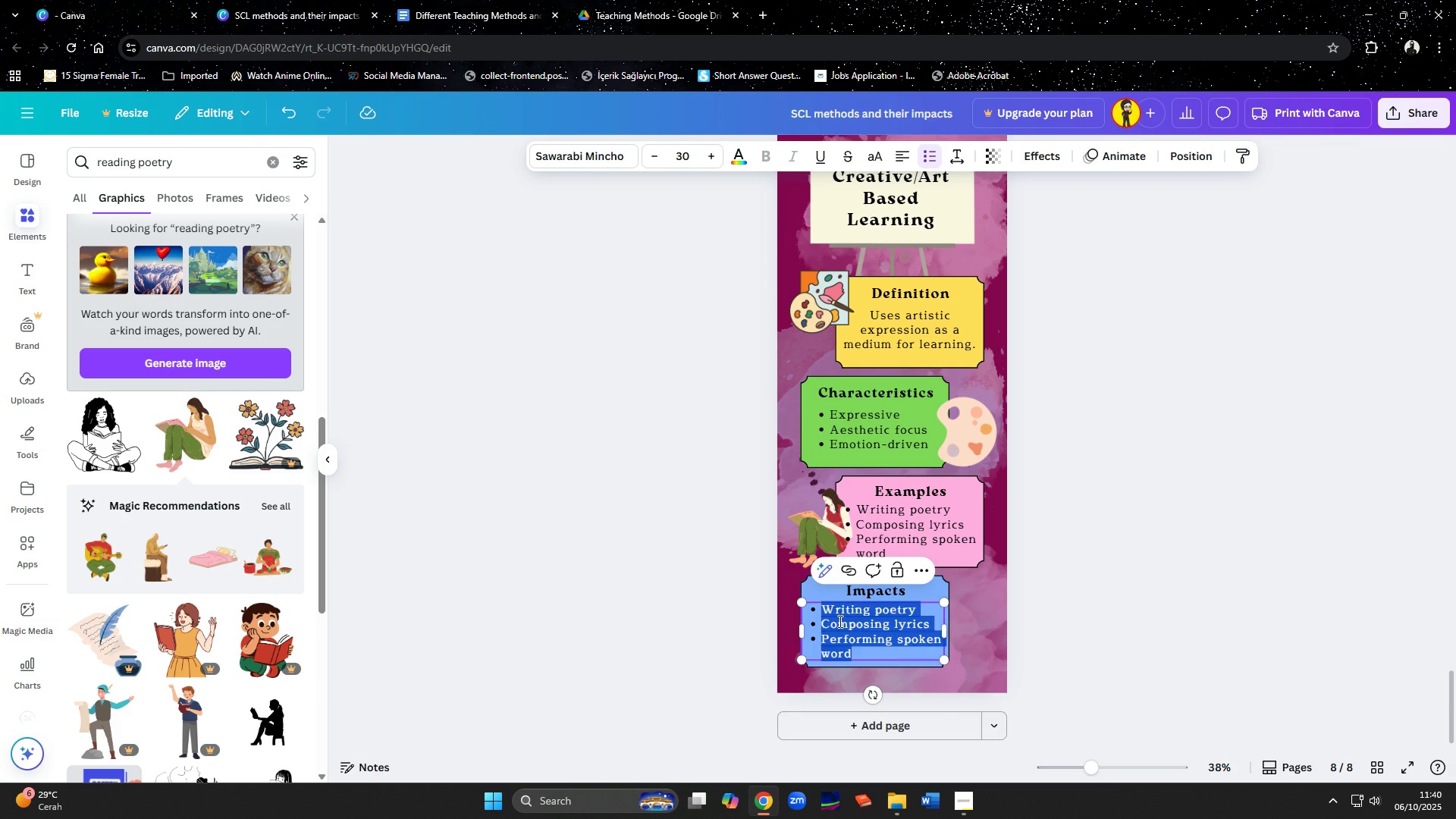 
key(Control+ControlLeft)
 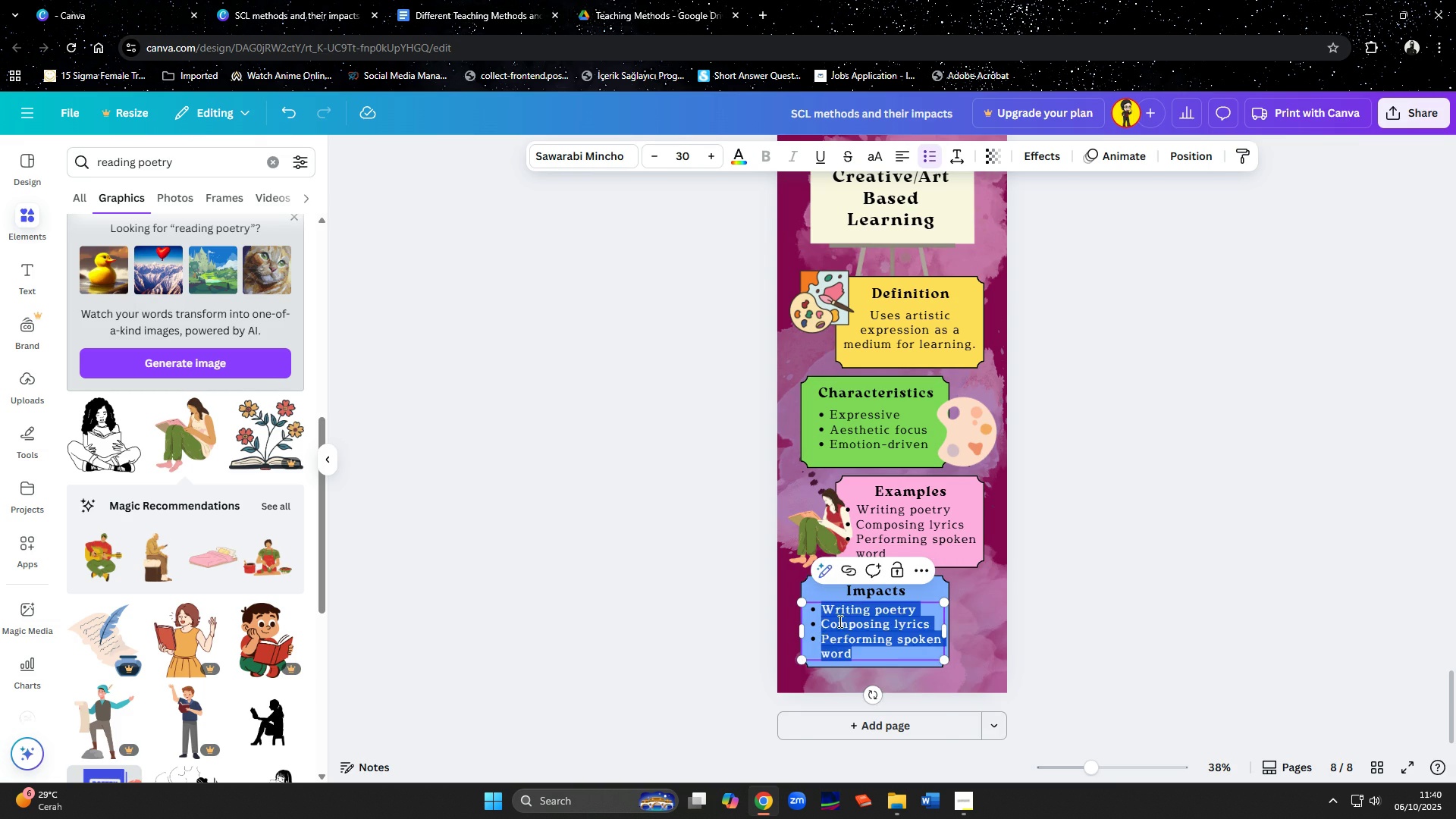 
key(Control+V)
 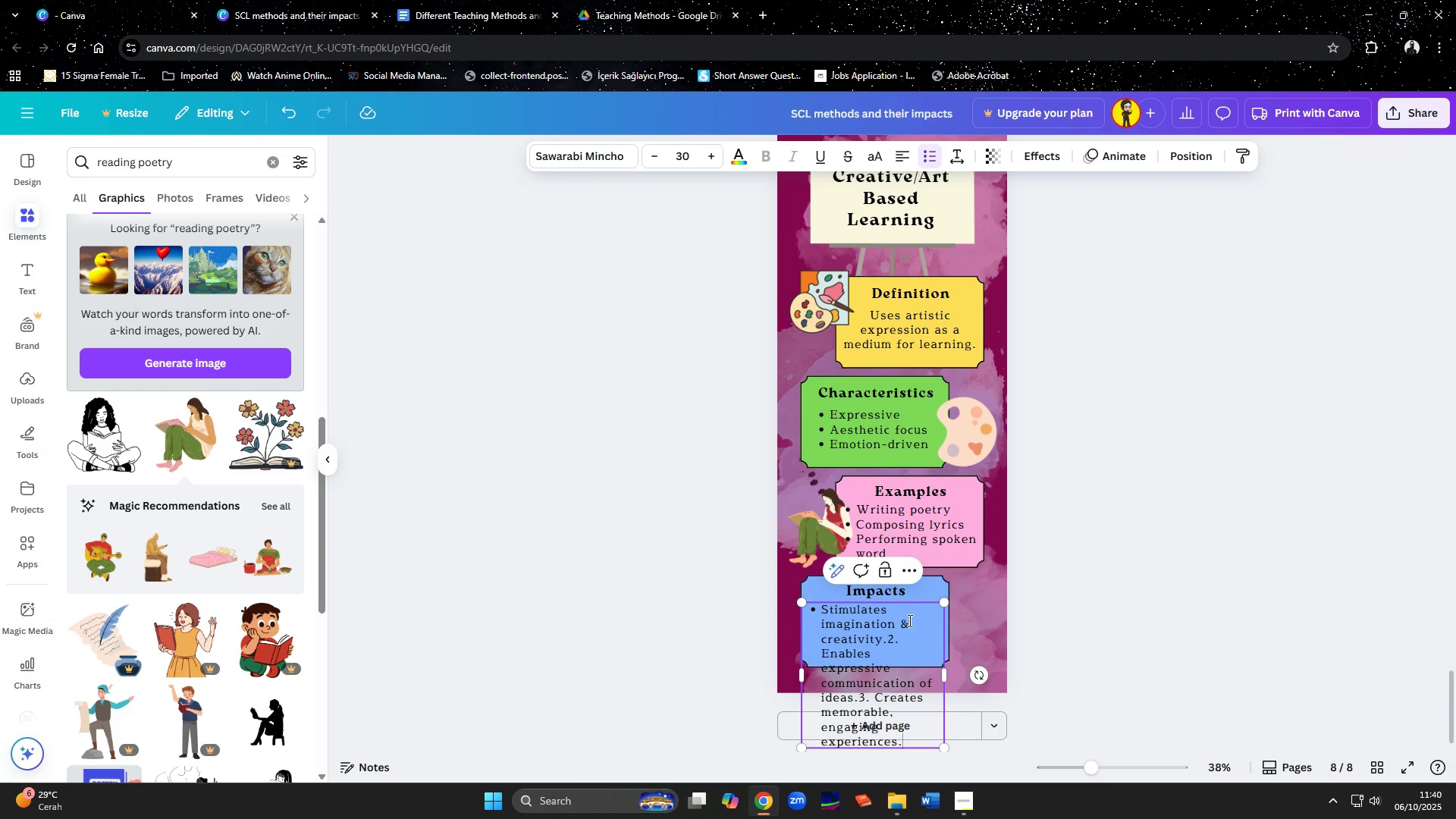 
left_click([909, 620])
 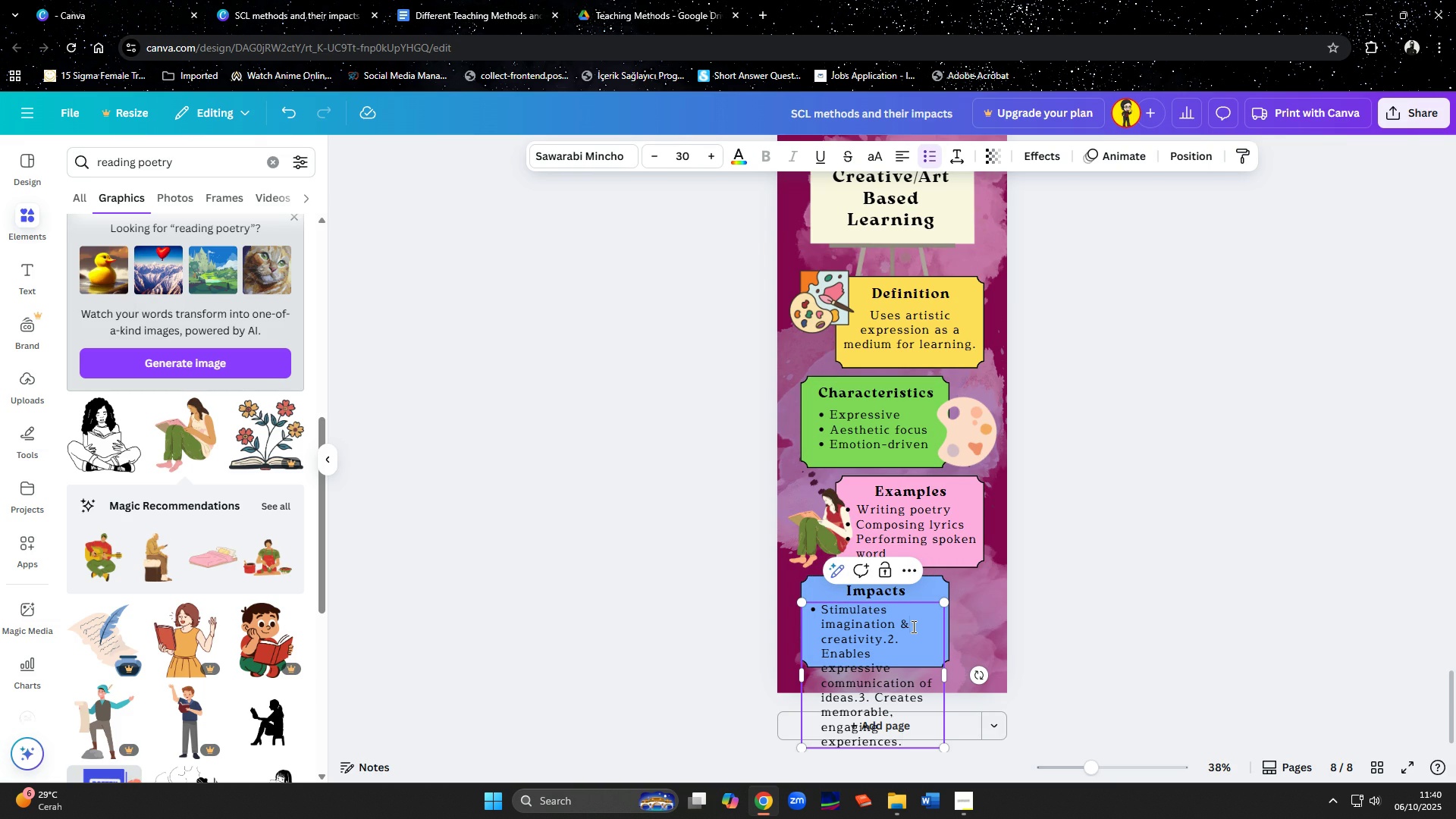 
key(Backspace)
 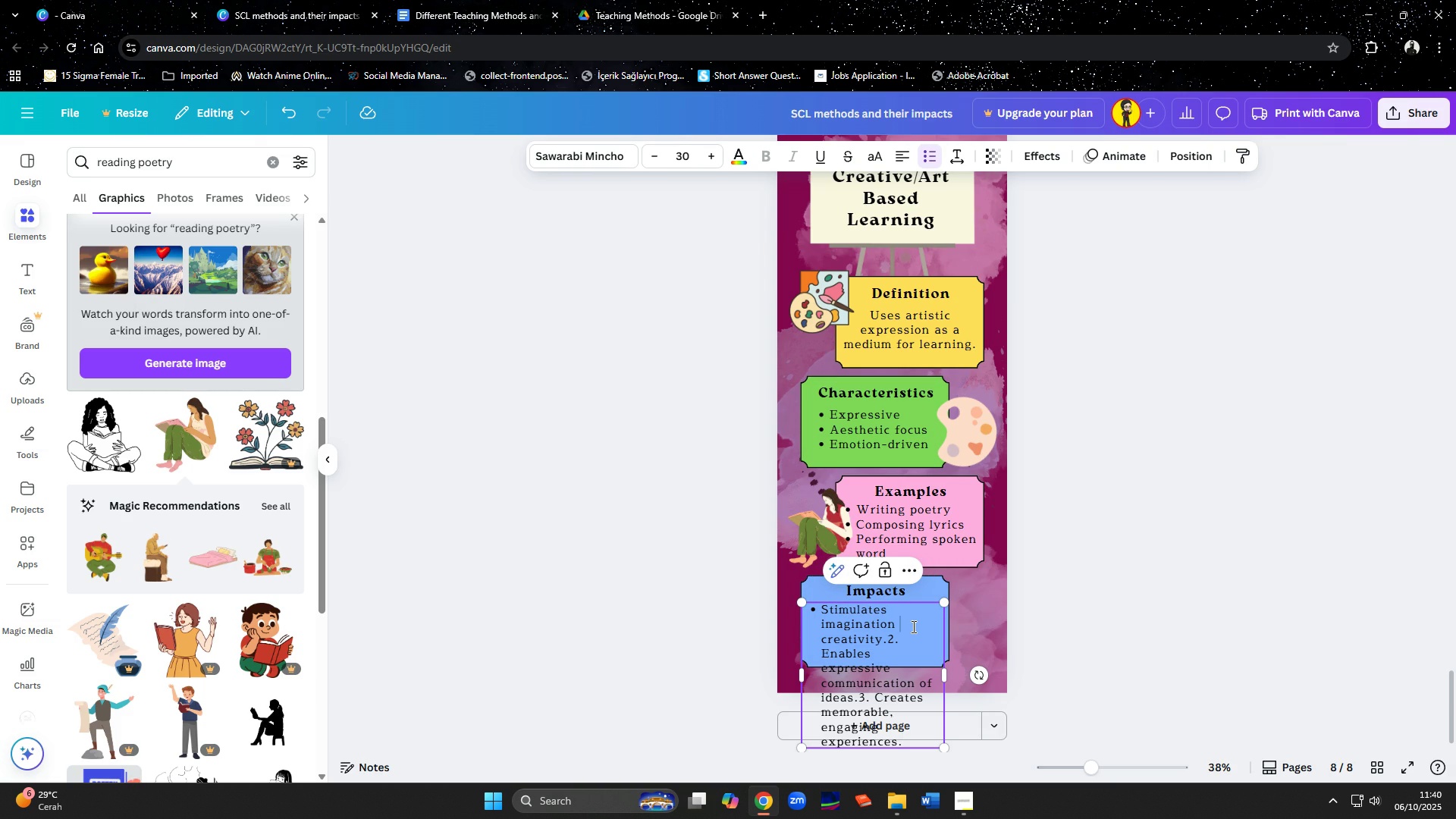 
key(Backspace)
 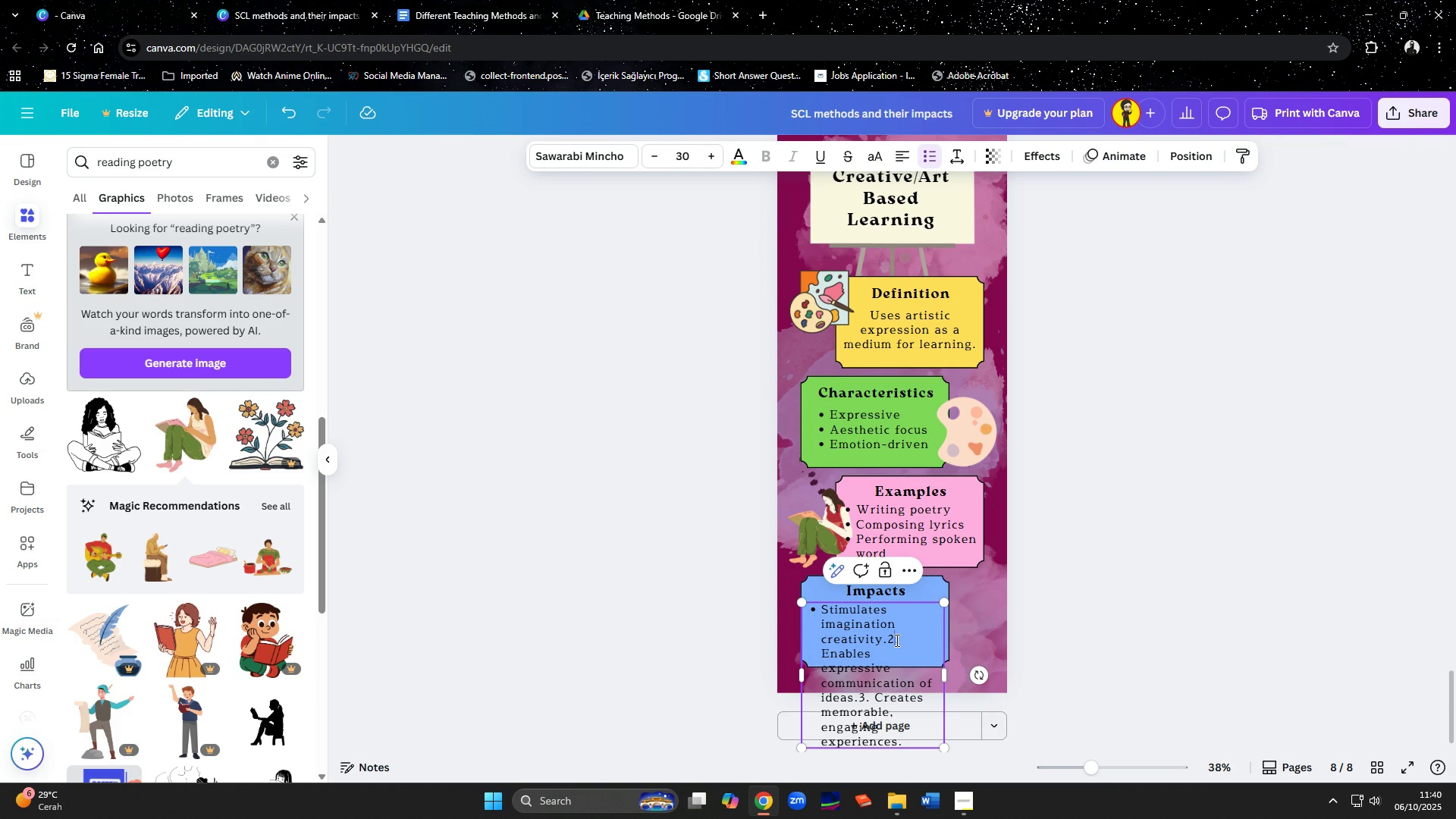 
double_click([899, 641])
 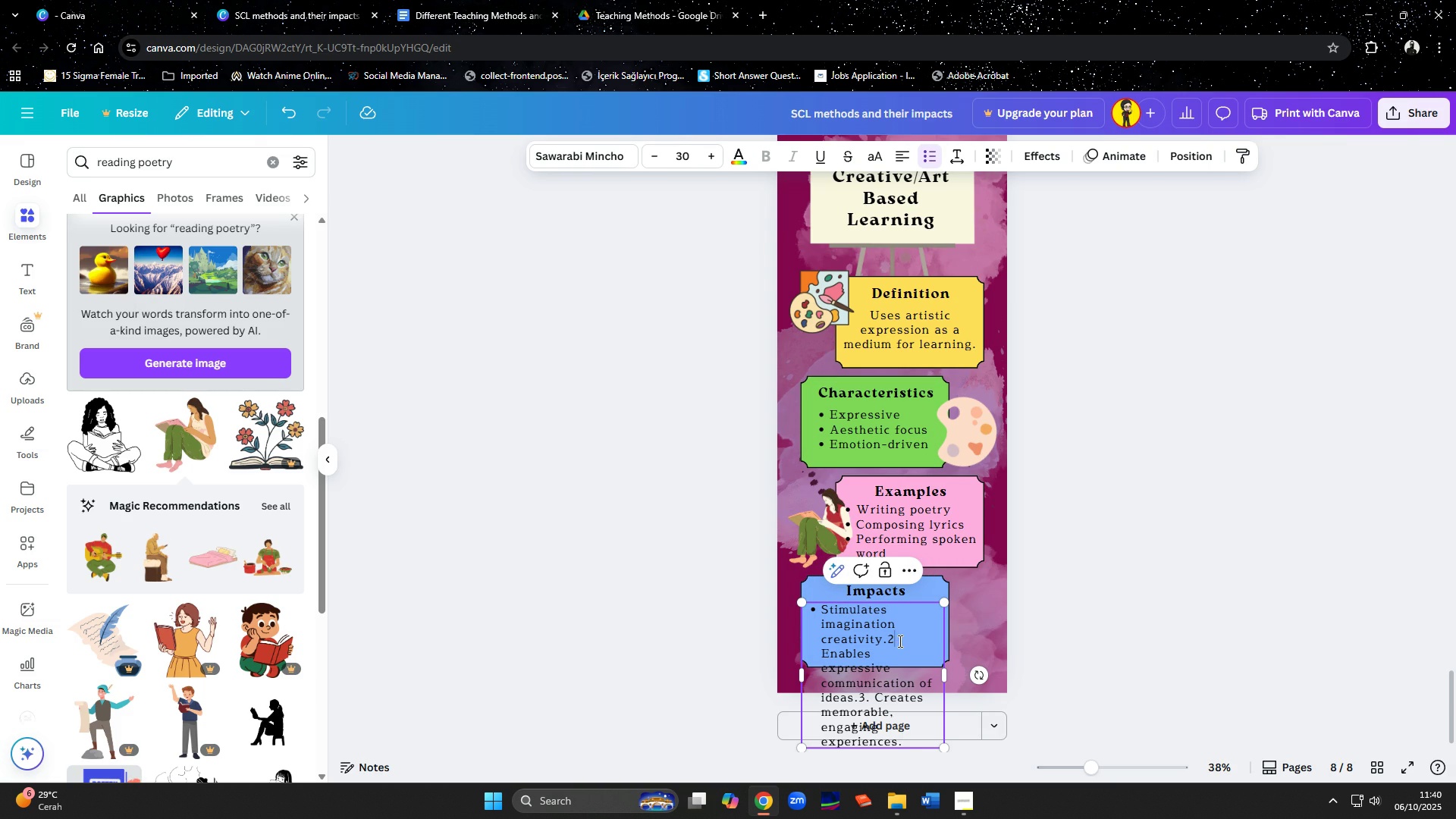 
key(Backspace)
 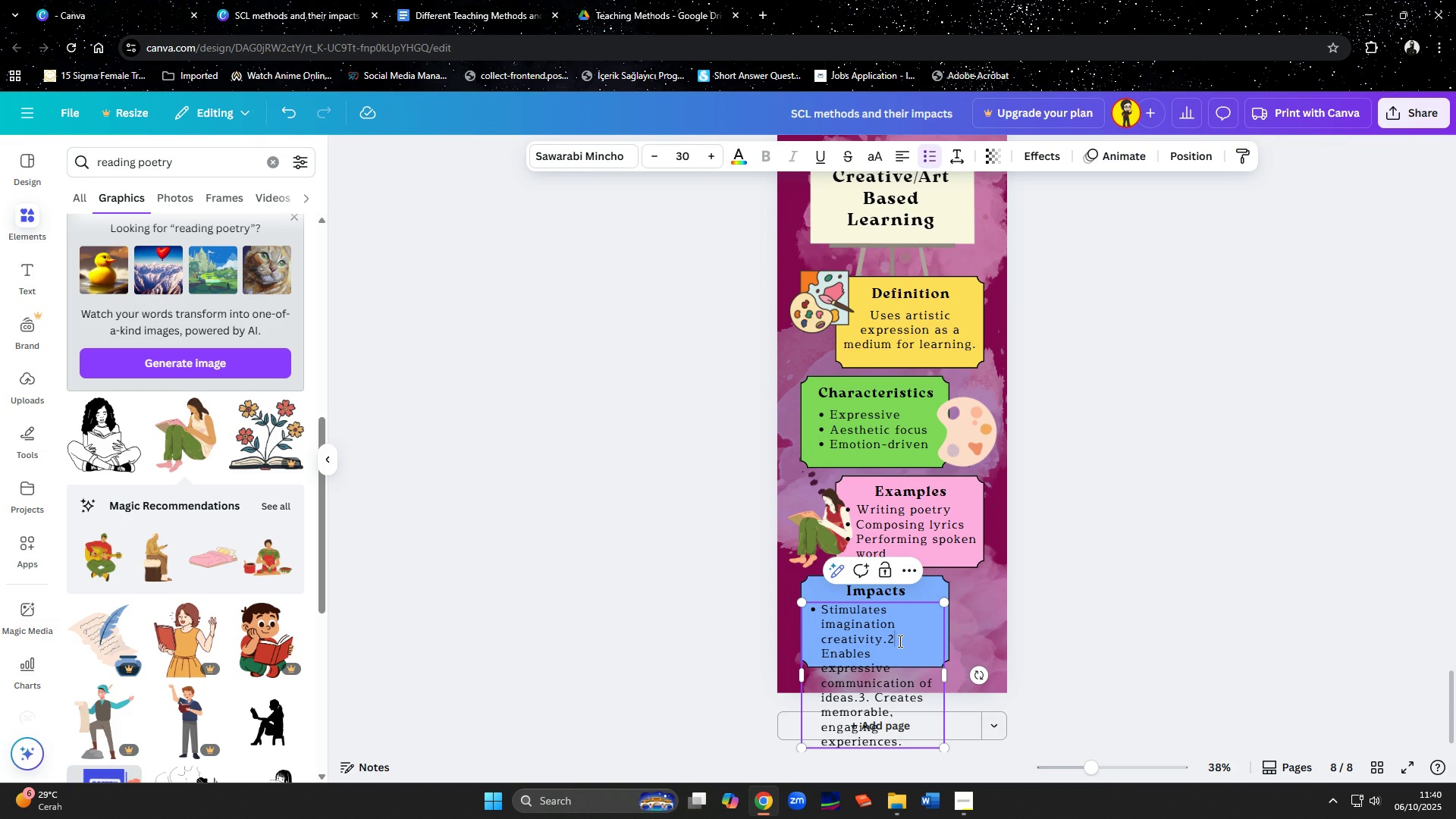 
key(Backspace)
 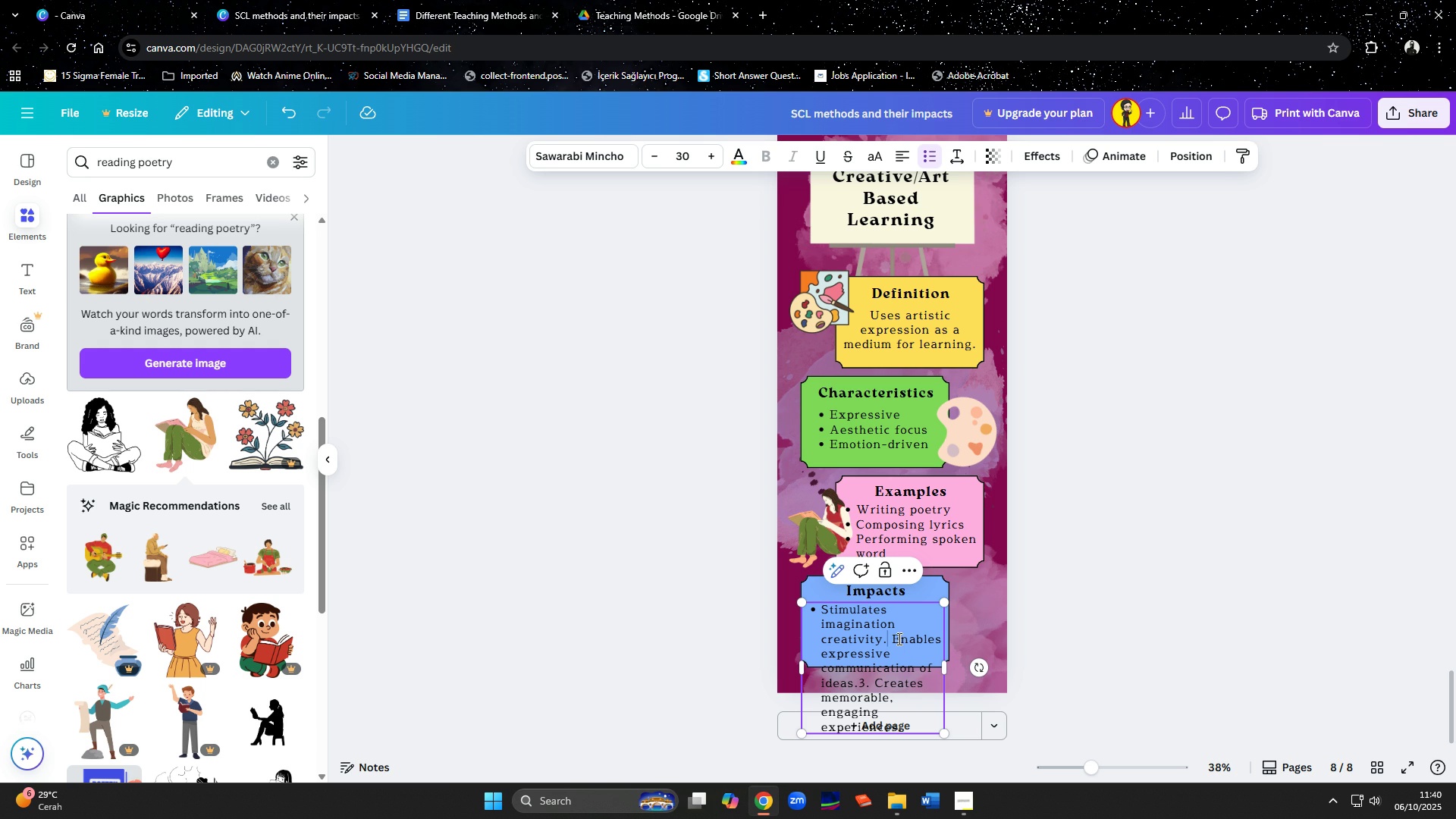 
key(Delete)
 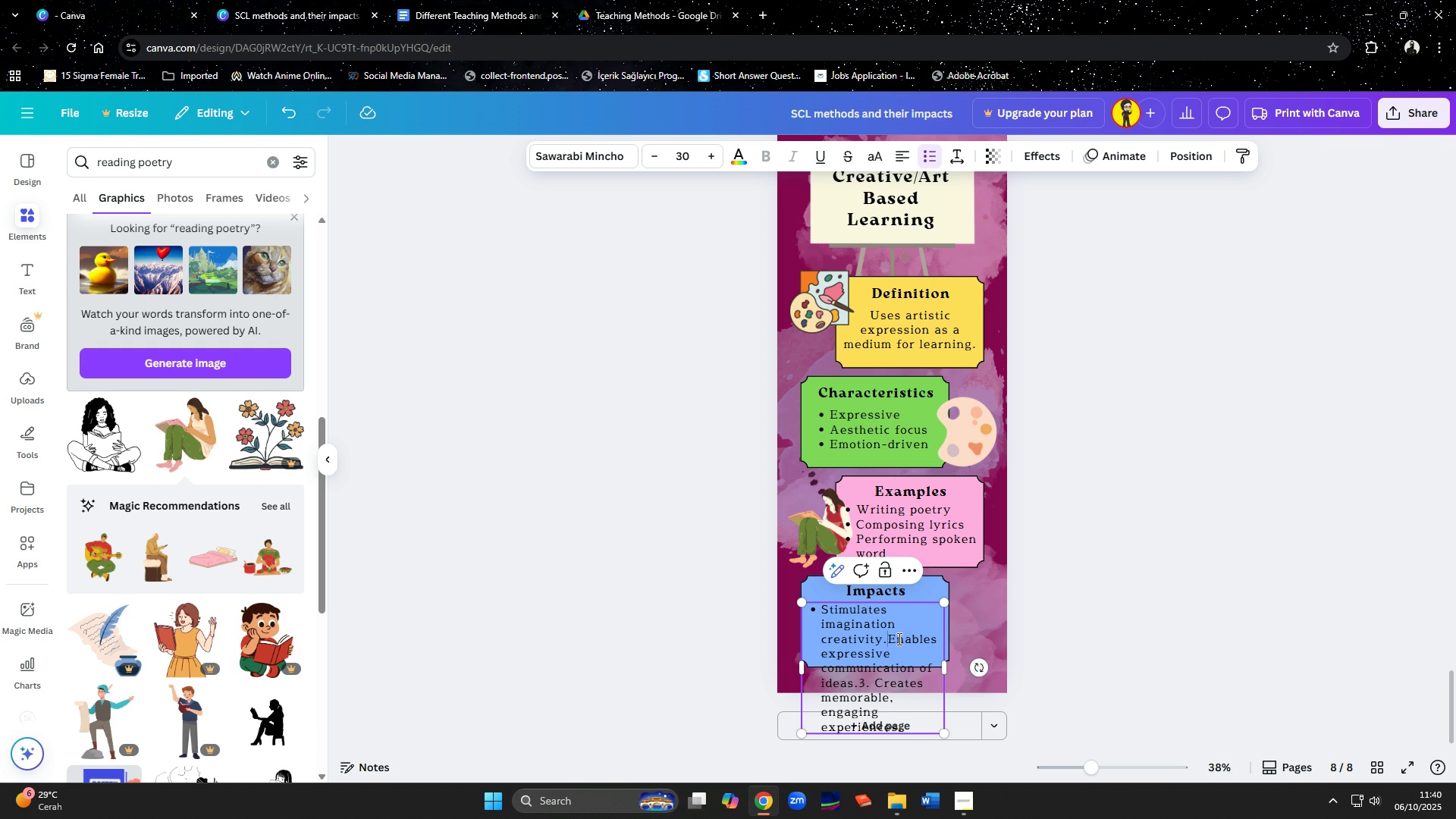 
key(Enter)
 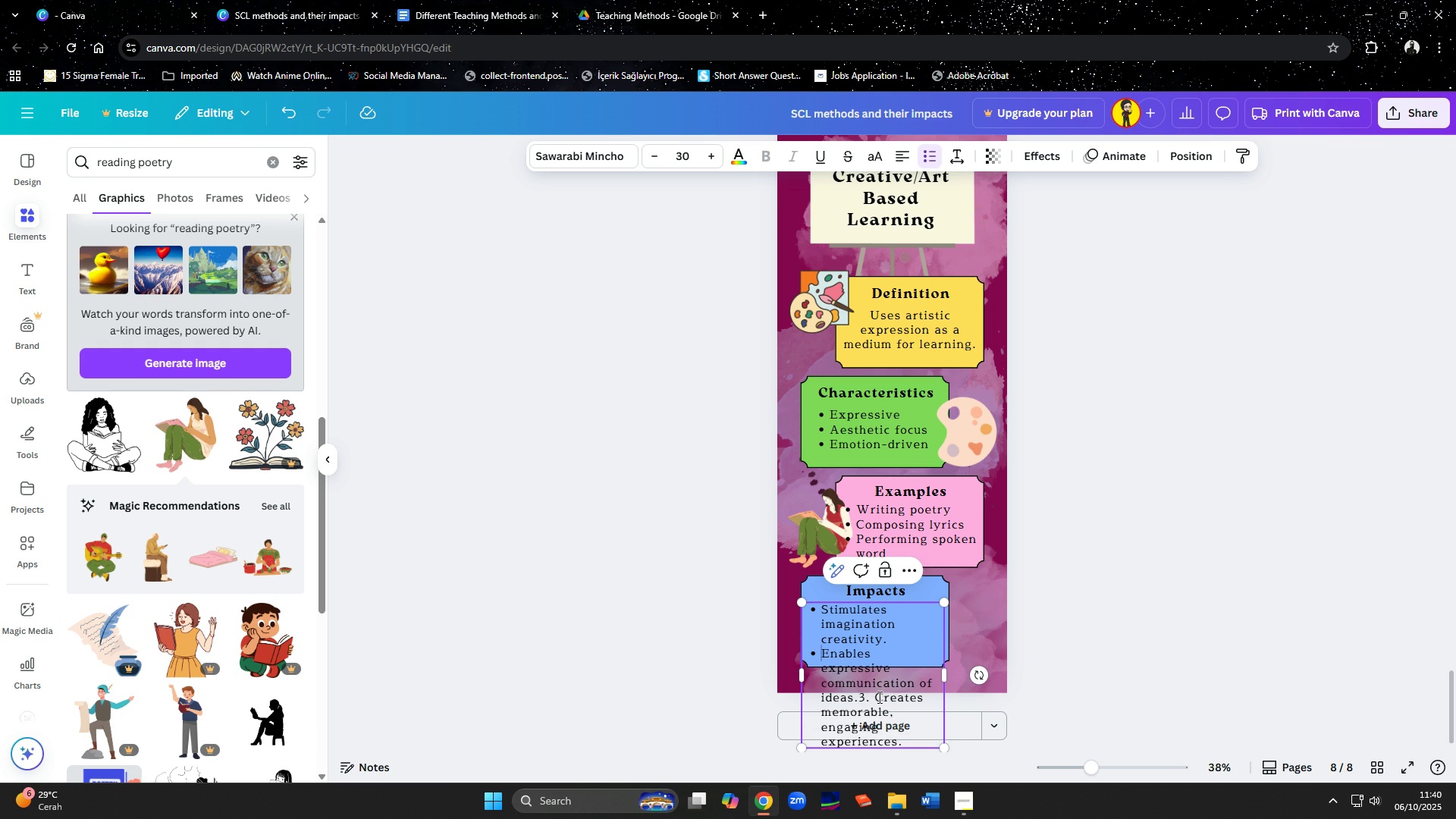 
left_click([875, 698])
 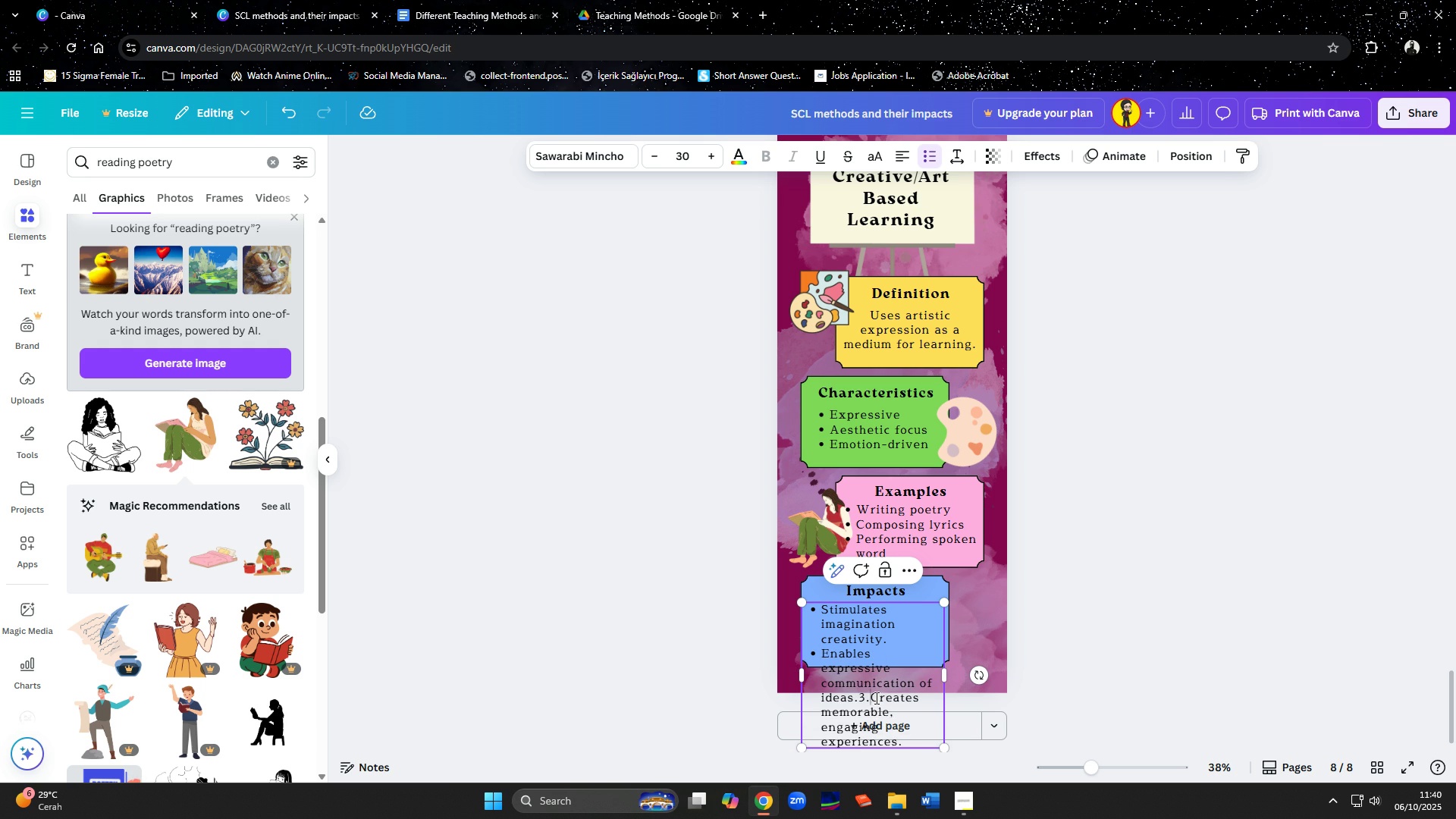 
key(Backspace)
 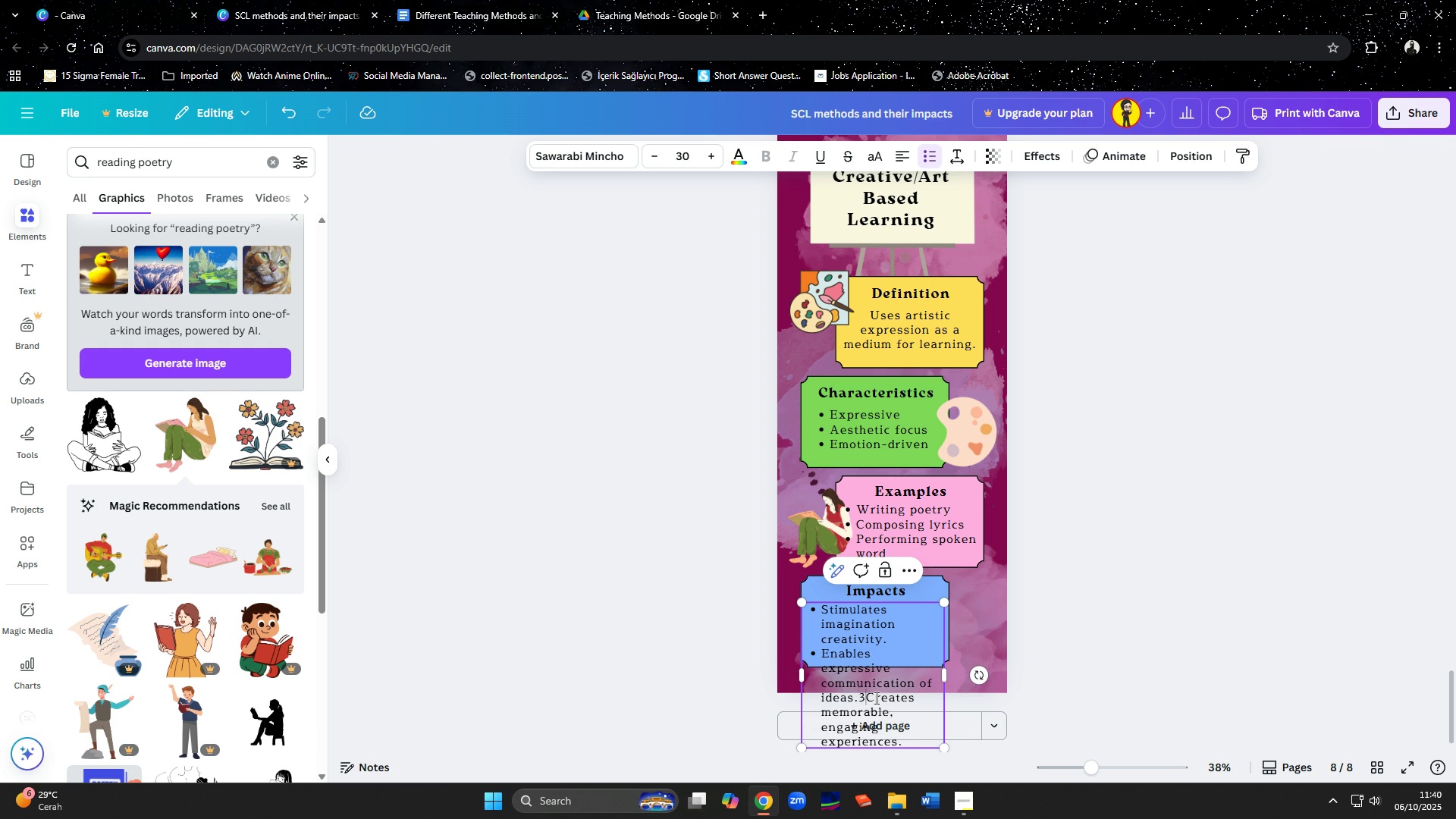 
key(Backspace)
 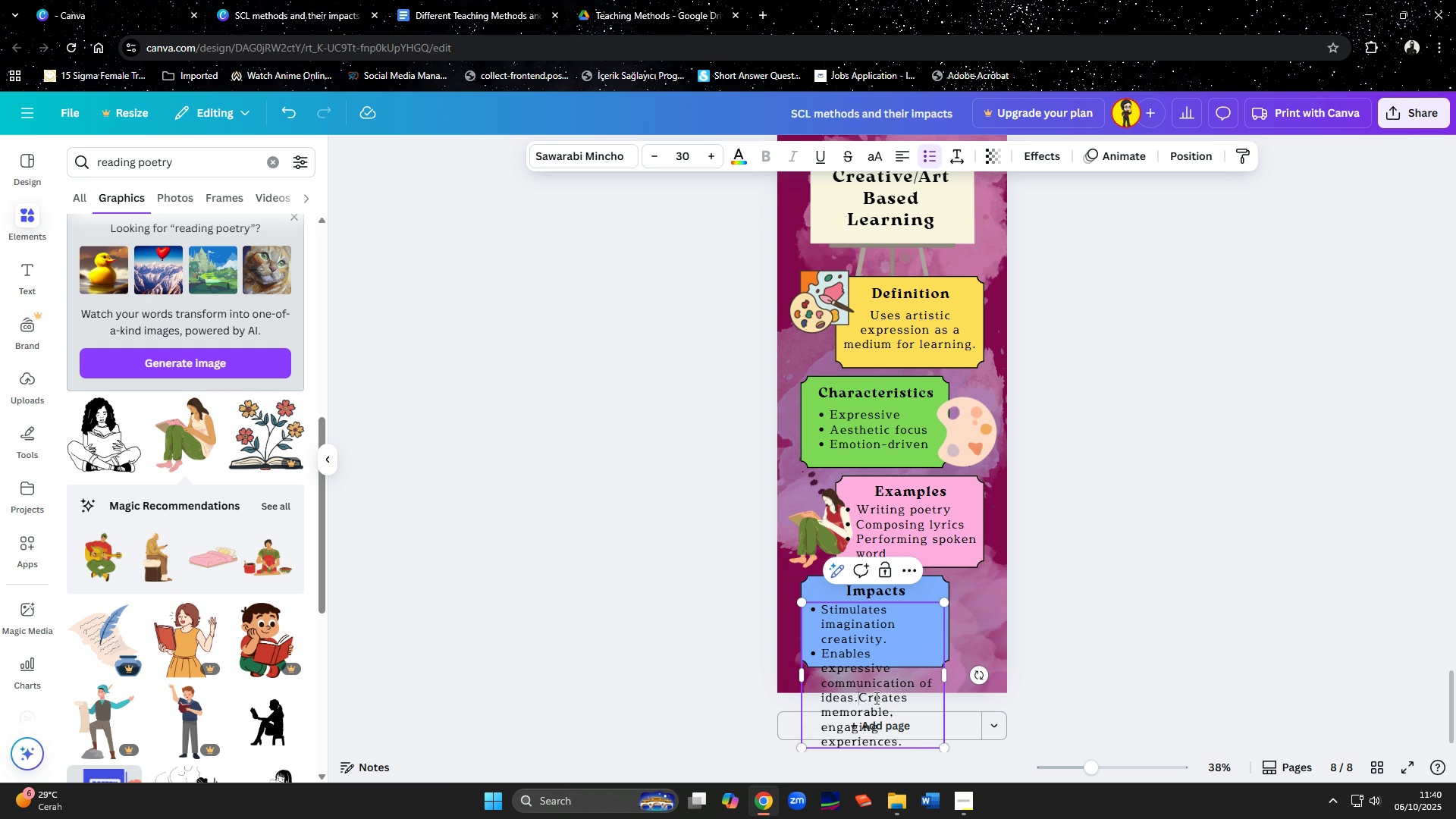 
key(Backspace)
 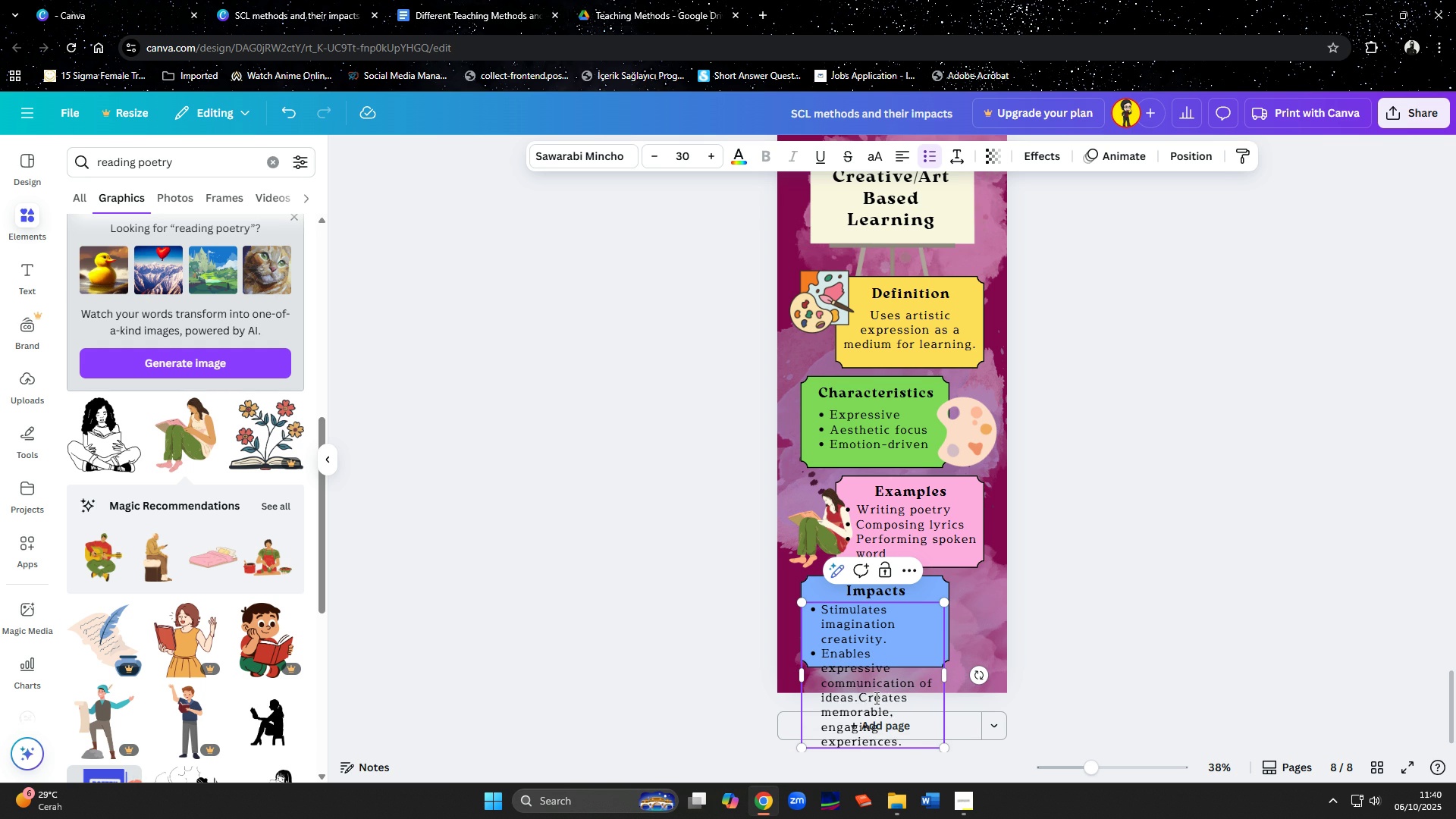 
key(Enter)
 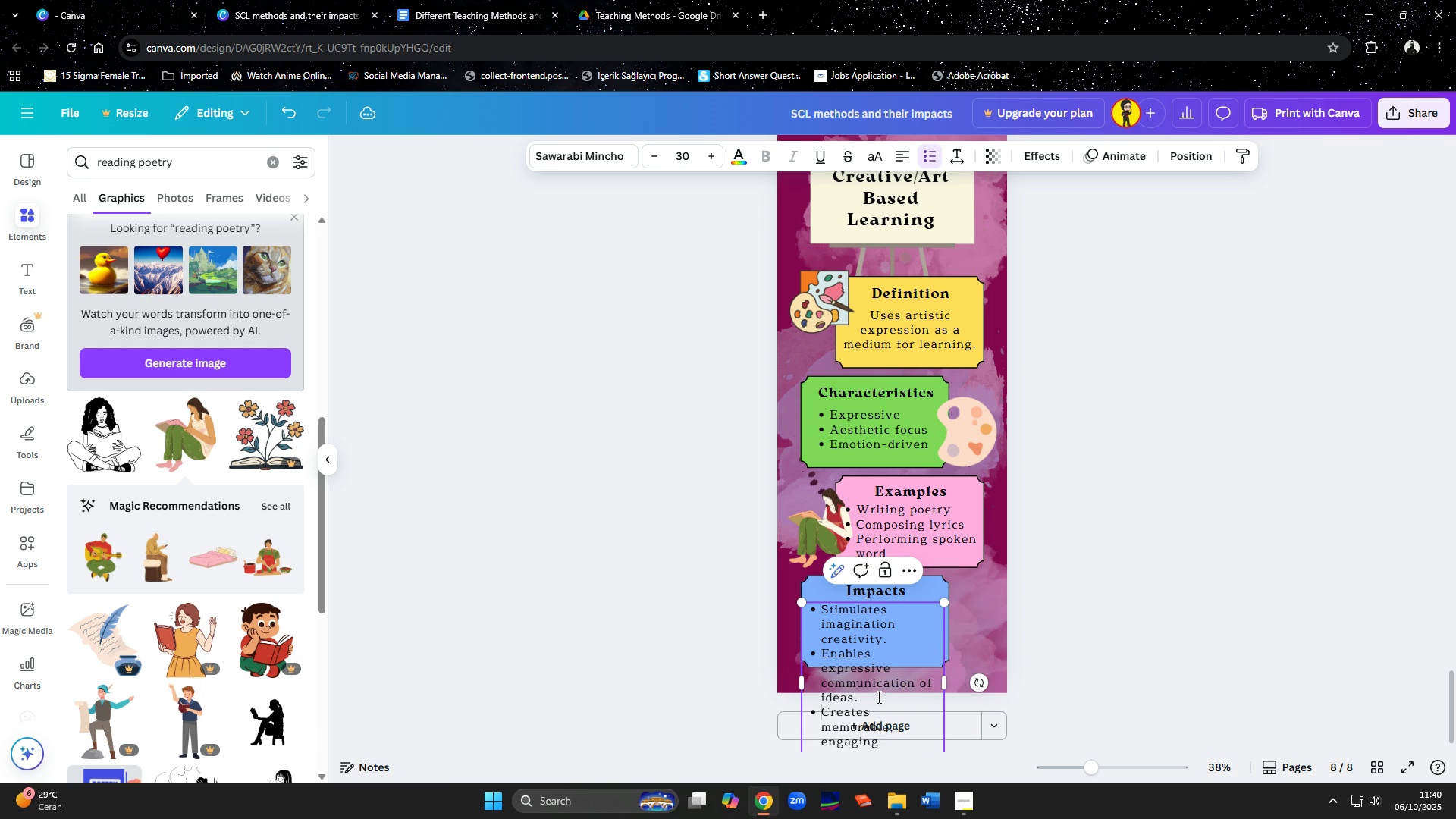 
scroll: coordinate [879, 695], scroll_direction: down, amount: 1.0
 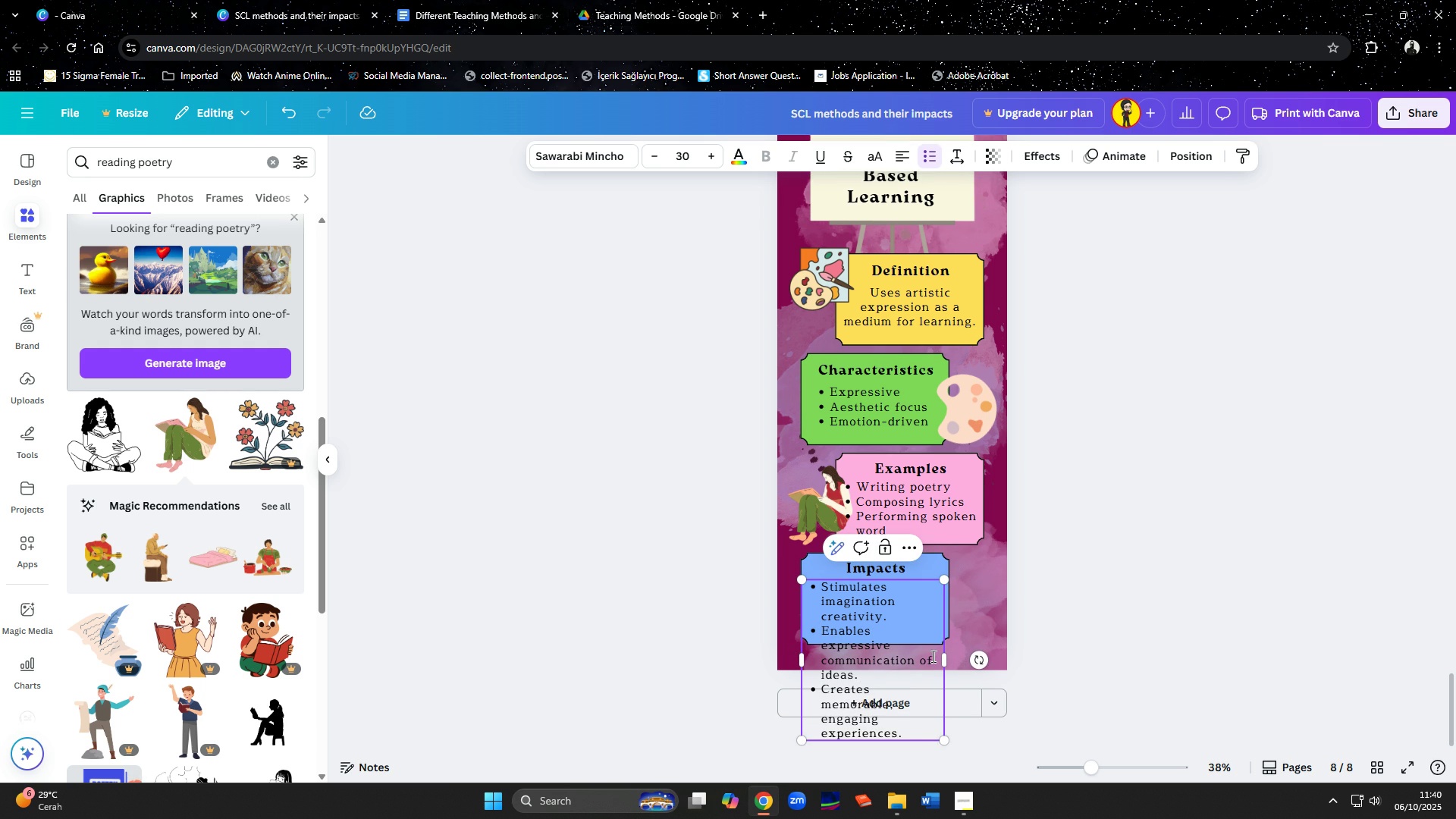 
left_click([892, 637])